 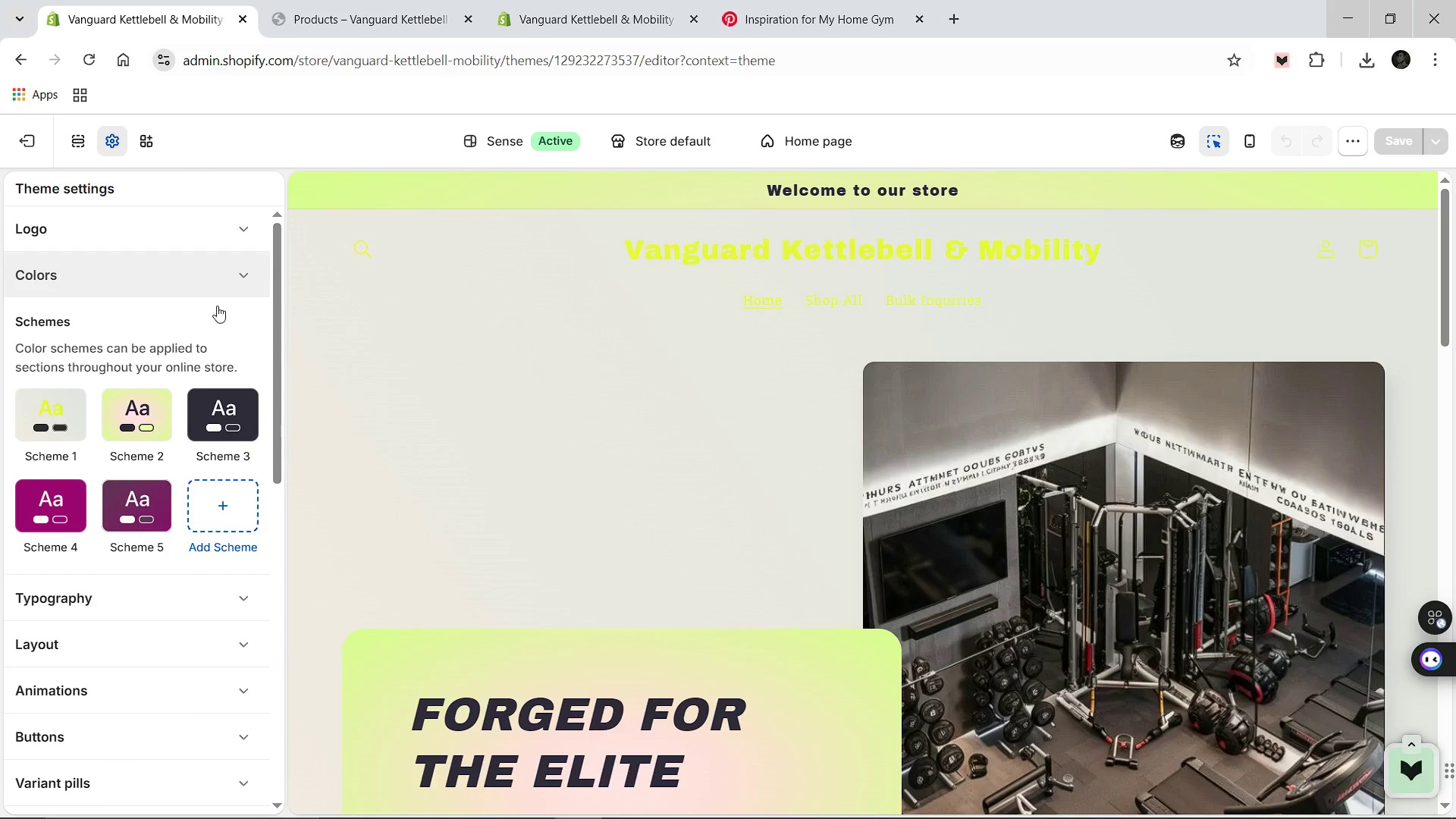 
left_click([55, 416])
 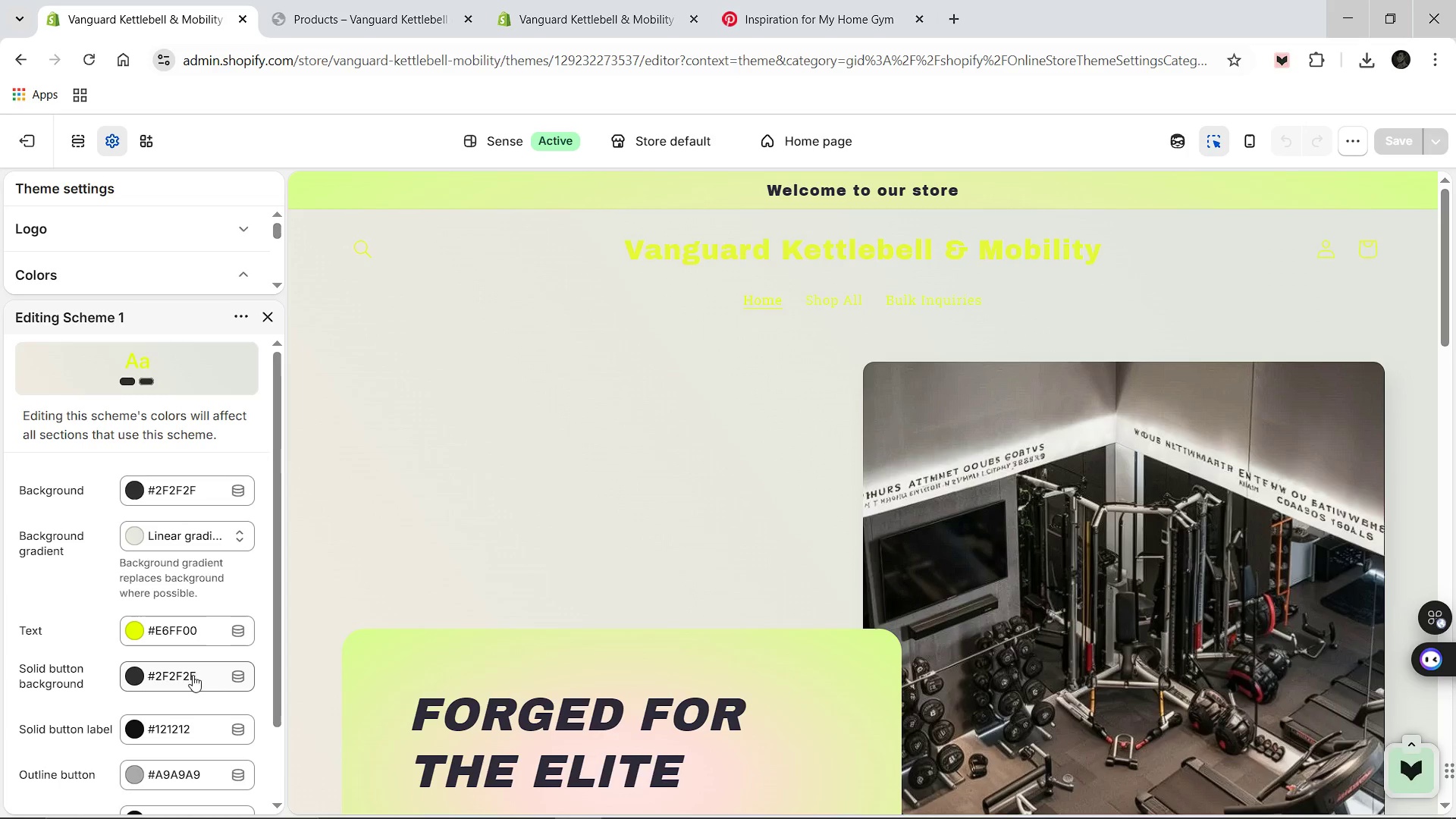 
wait(7.39)
 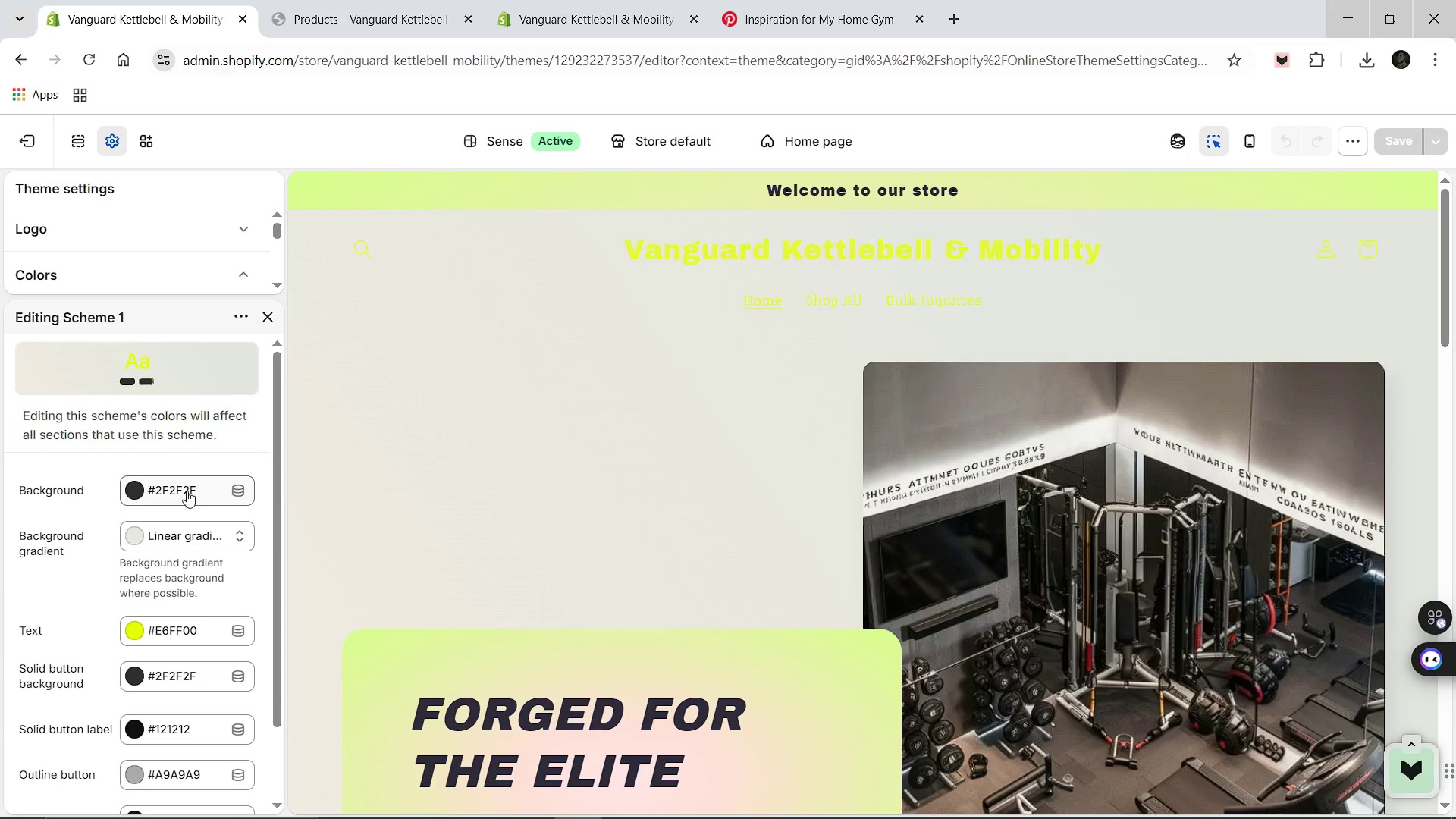 
scroll: coordinate [196, 659], scroll_direction: down, amount: 2.0
 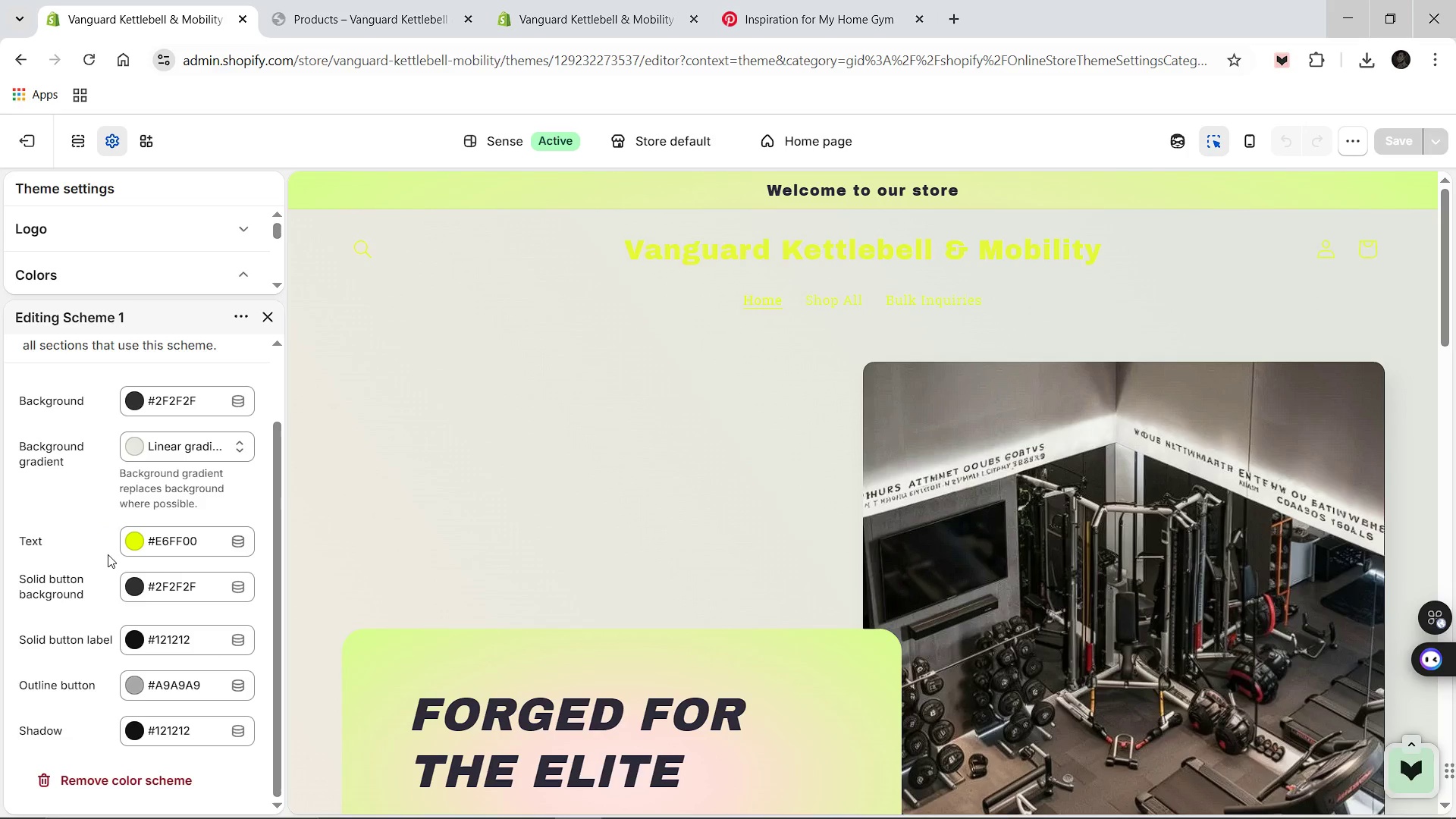 
wait(20.92)
 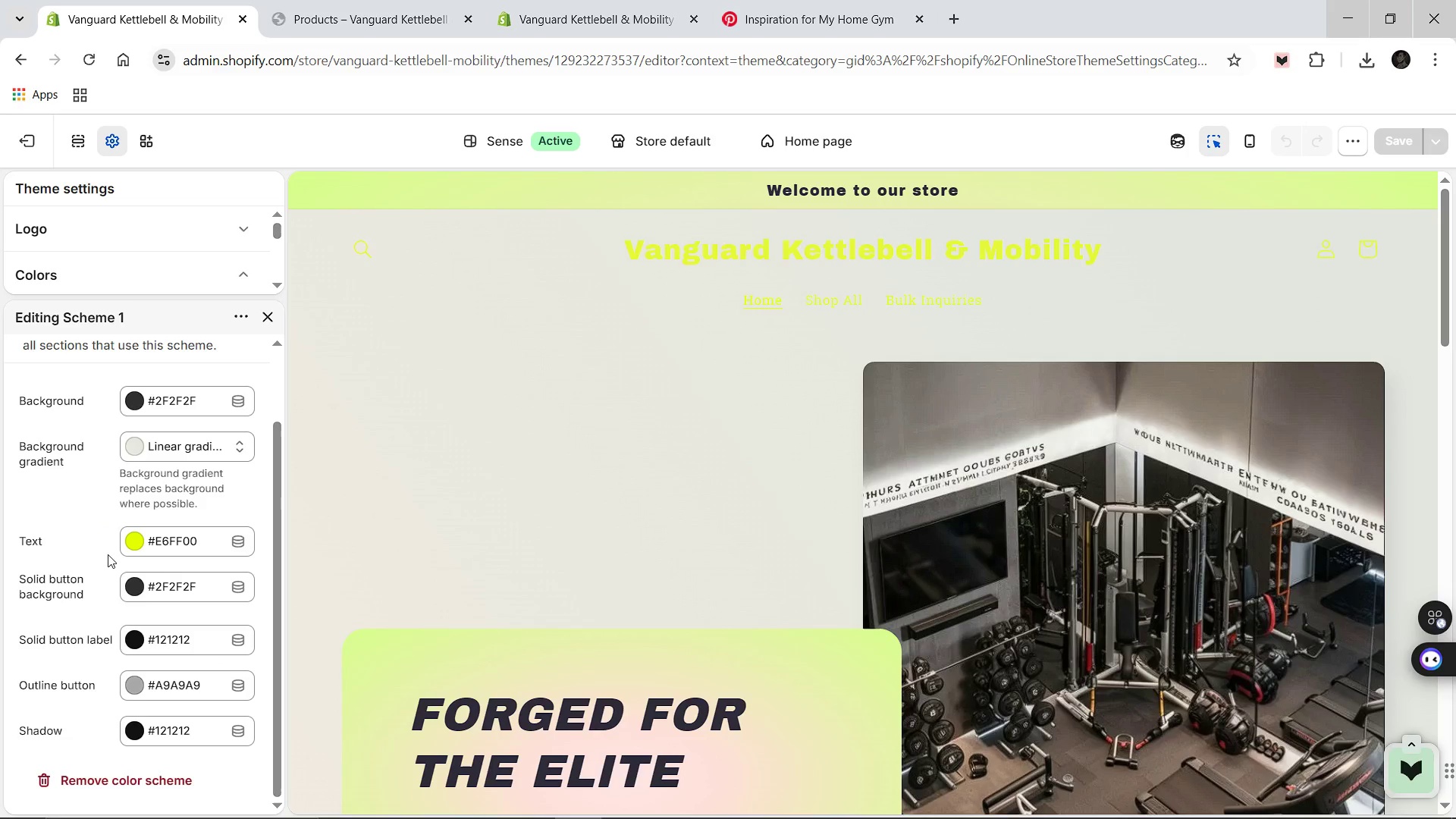 
scroll: coordinate [177, 591], scroll_direction: up, amount: 3.0
 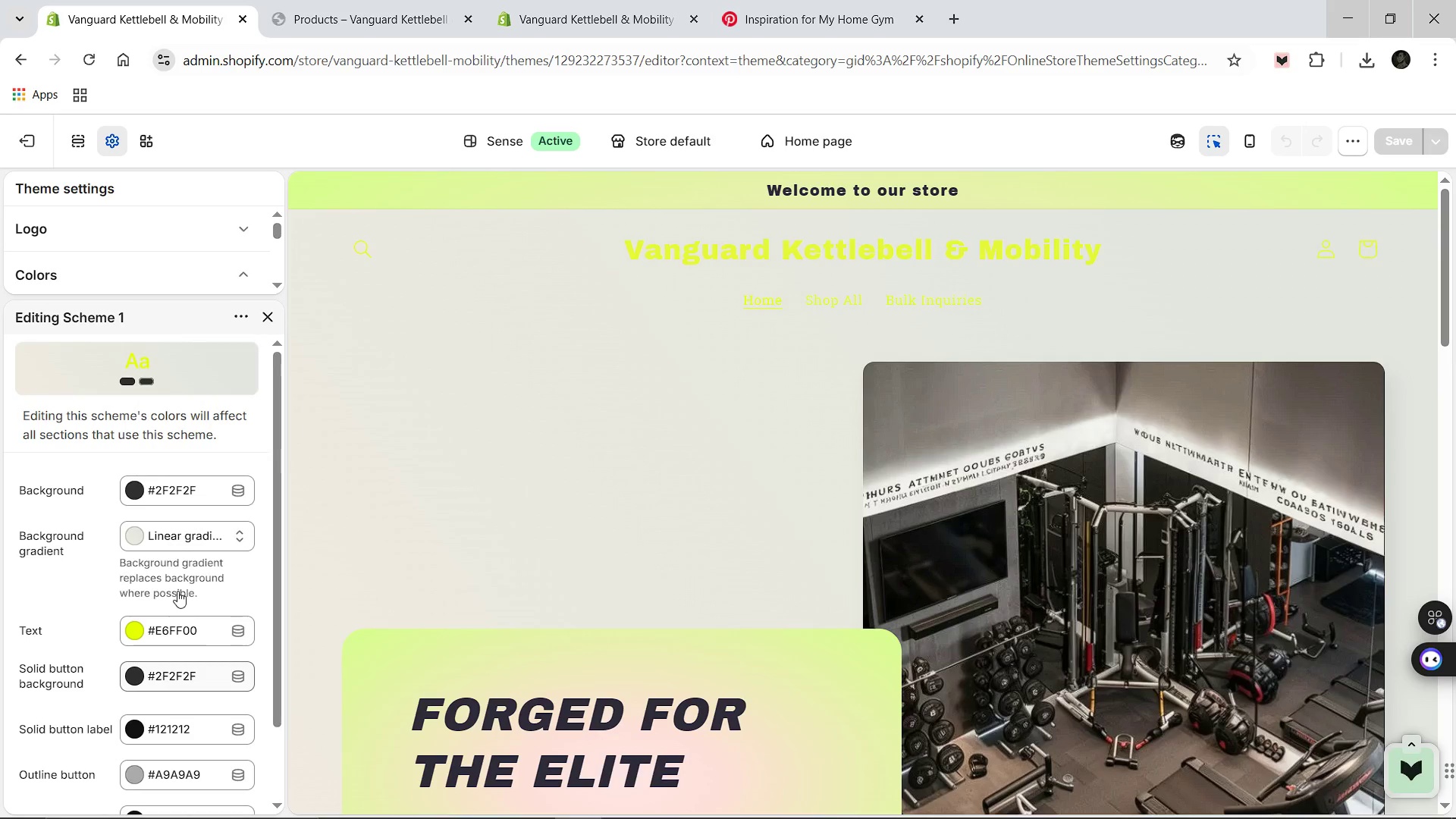 
wait(8.5)
 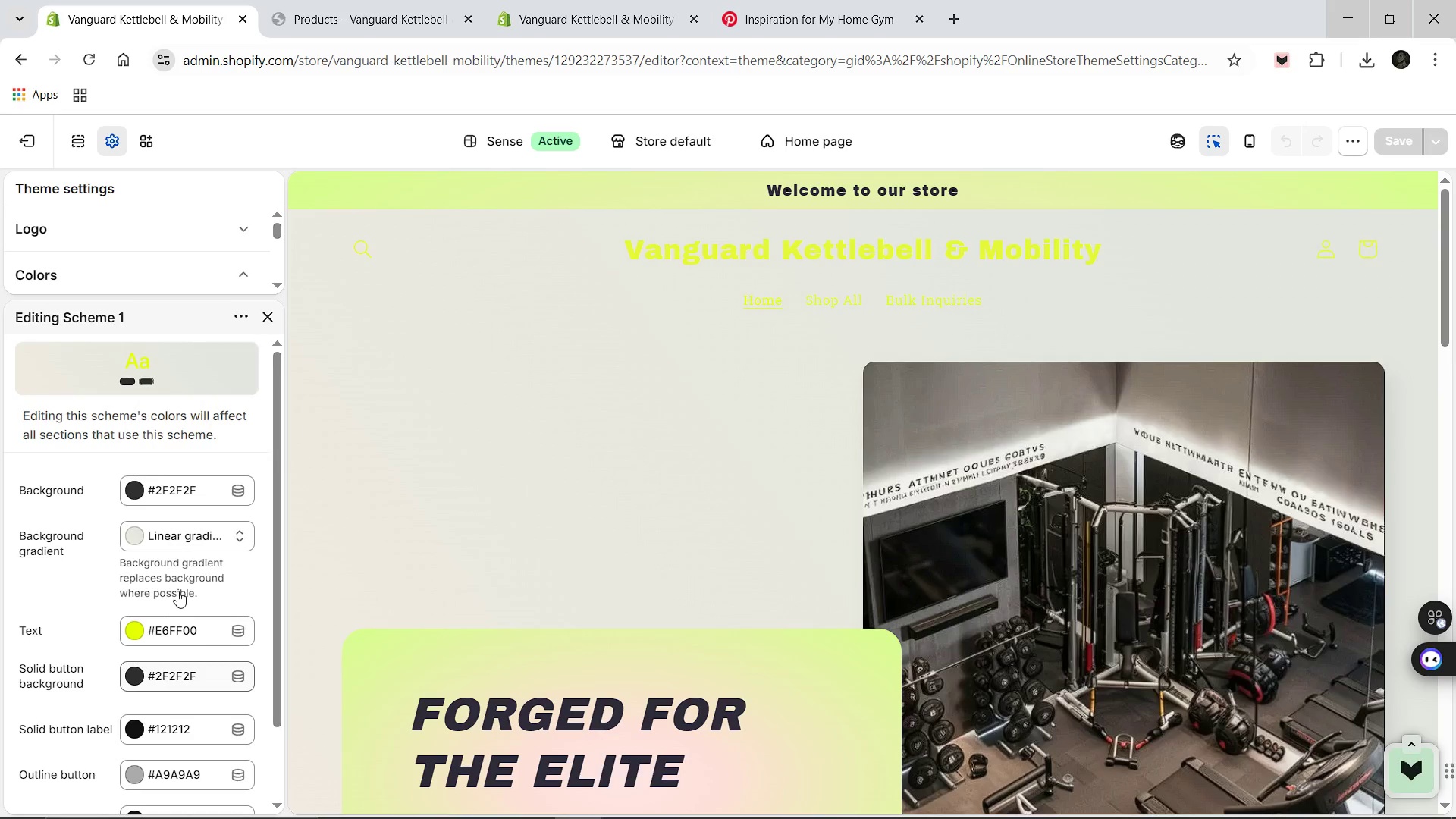 
scroll: coordinate [177, 591], scroll_direction: down, amount: 2.0
 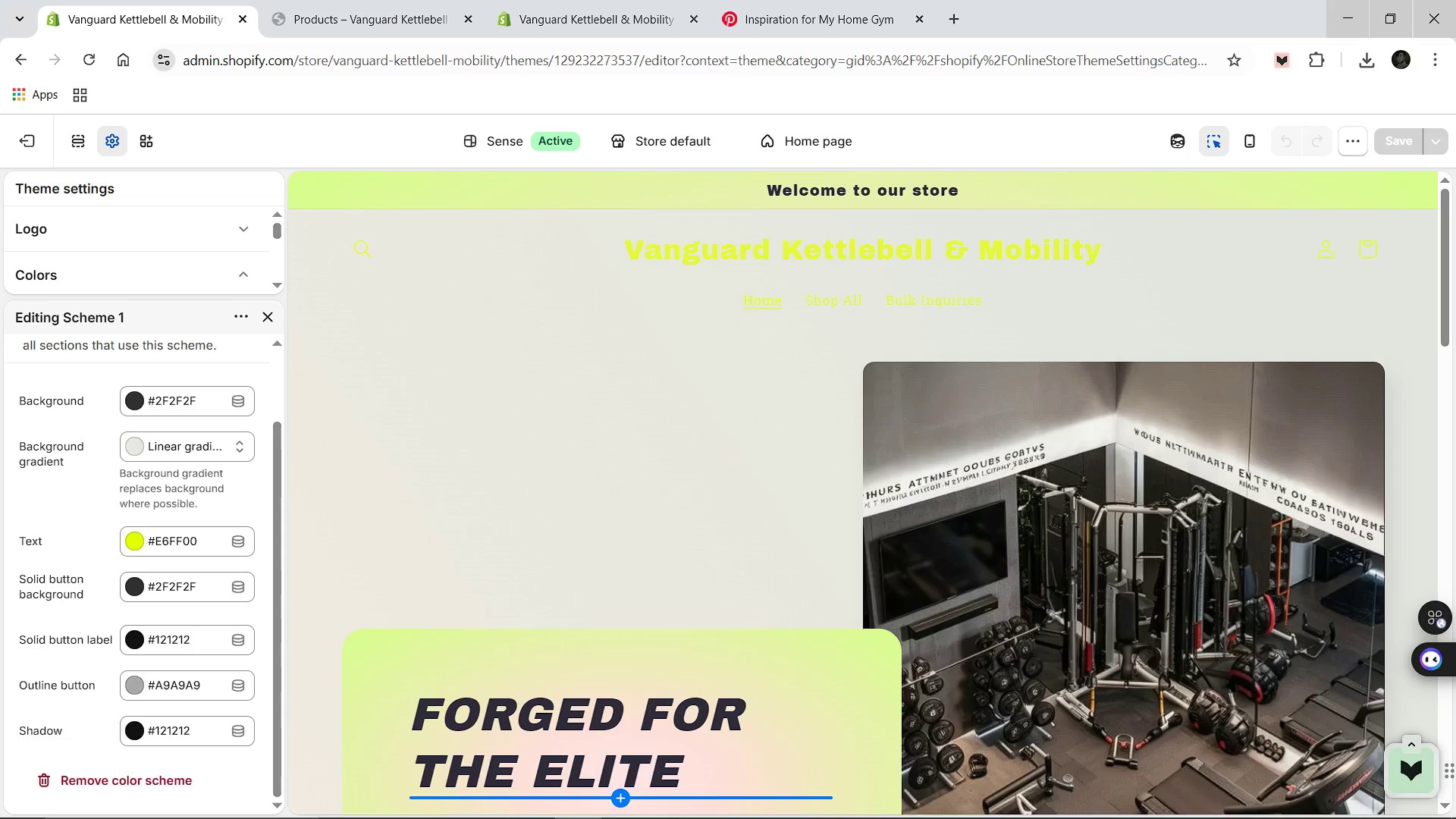 
left_click([714, 798])